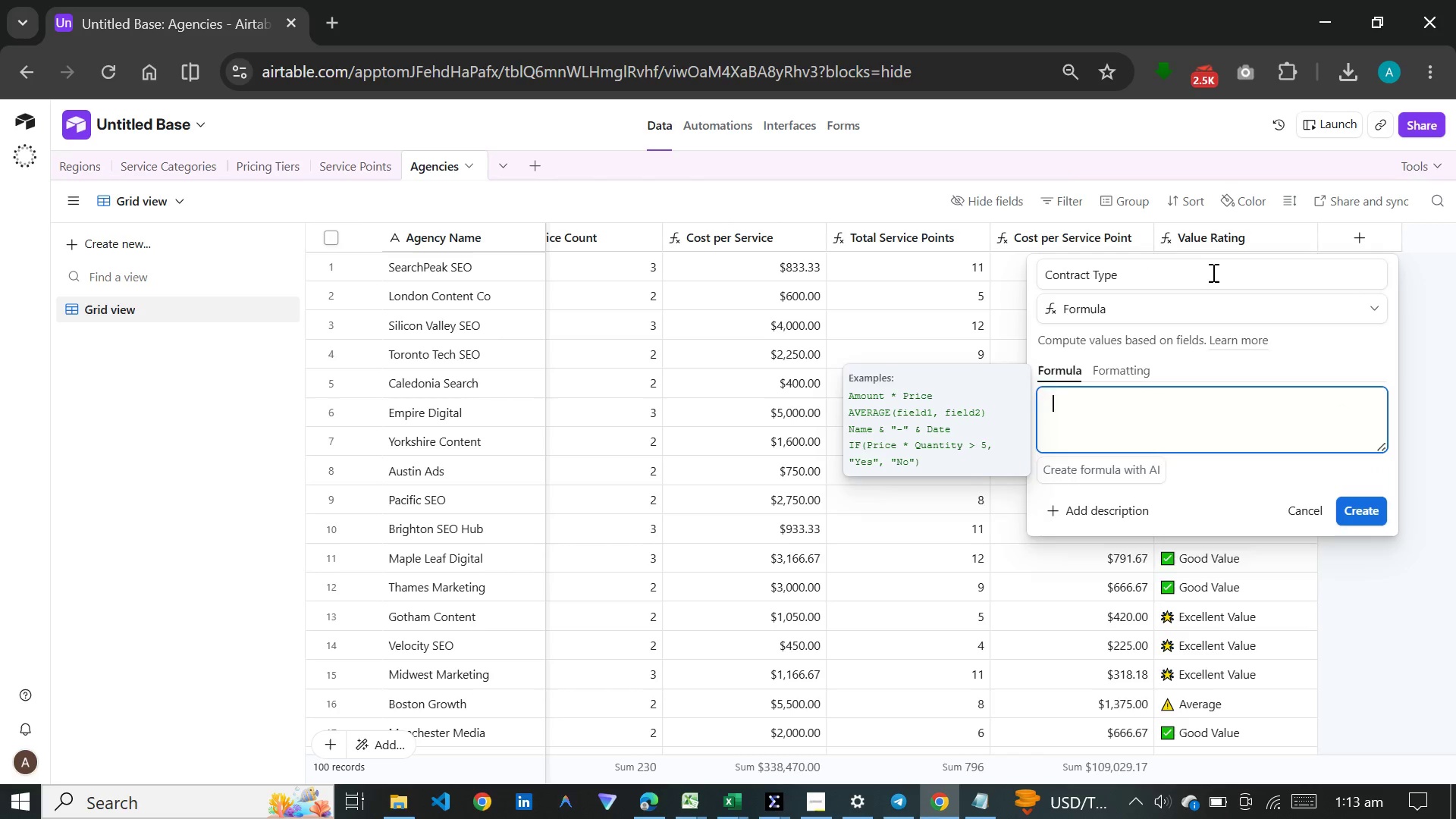 
key(Control+ControlLeft)
 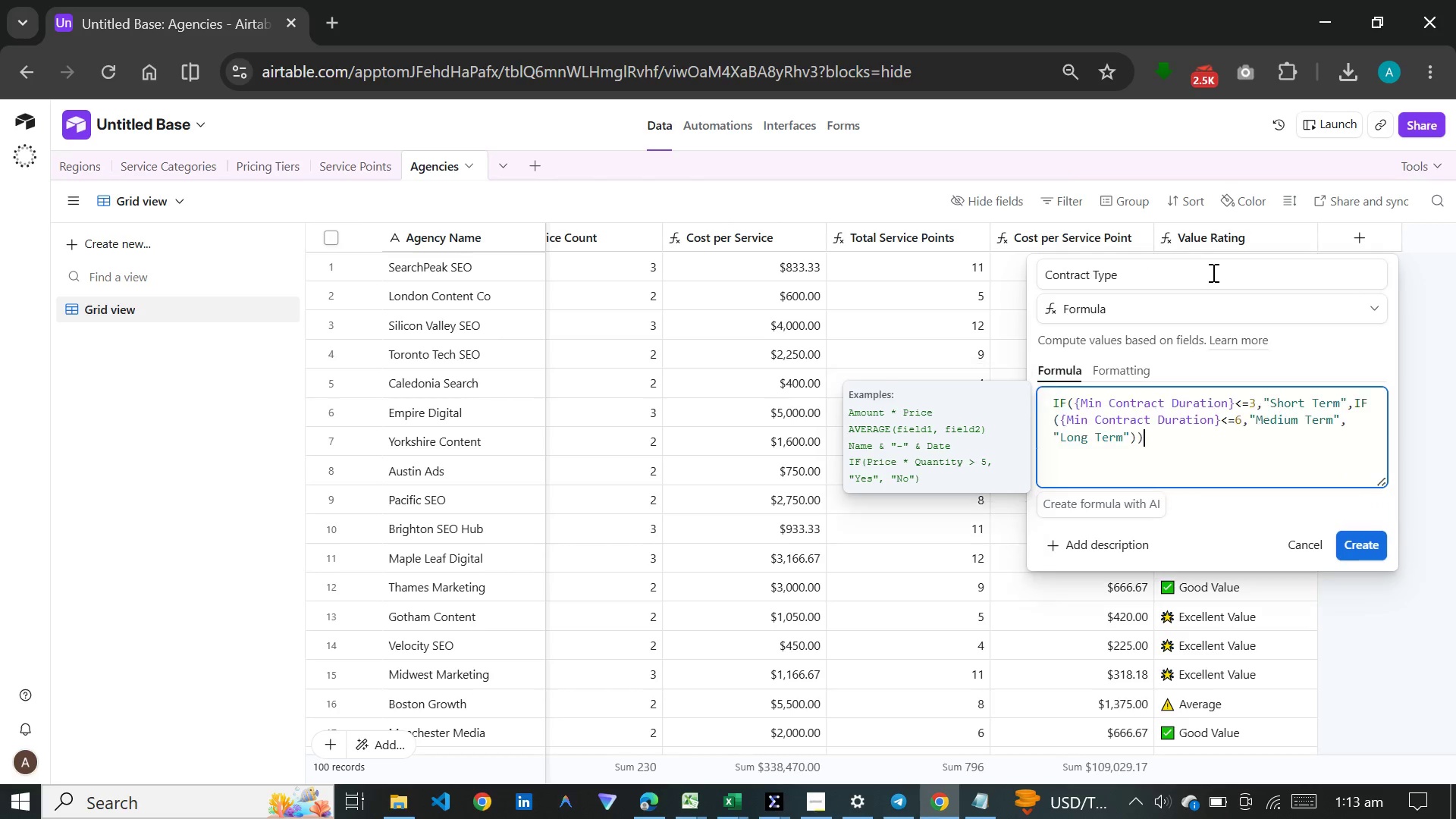 
key(Control+V)
 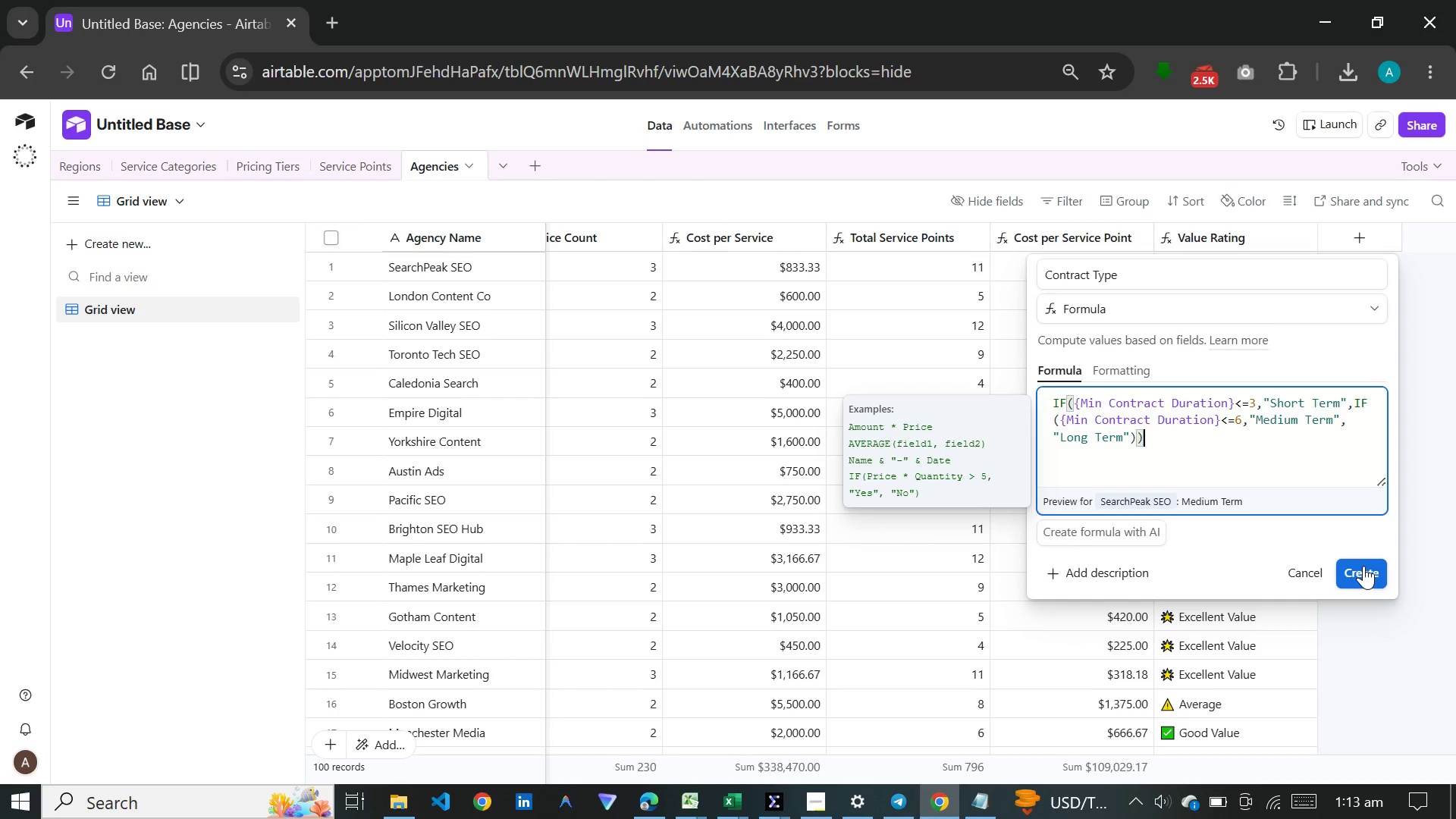 
wait(21.23)
 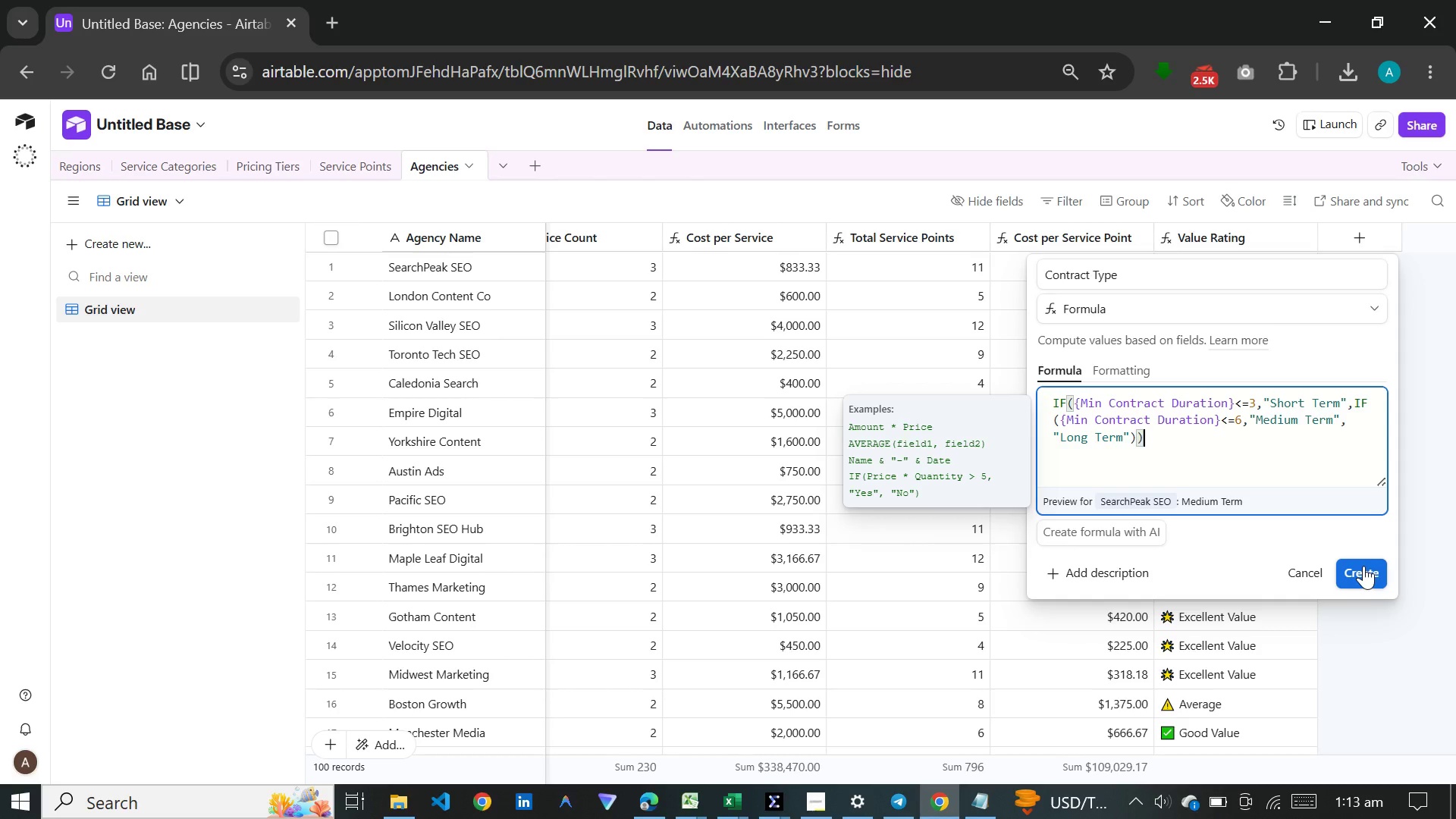 
left_click([1351, 561])
 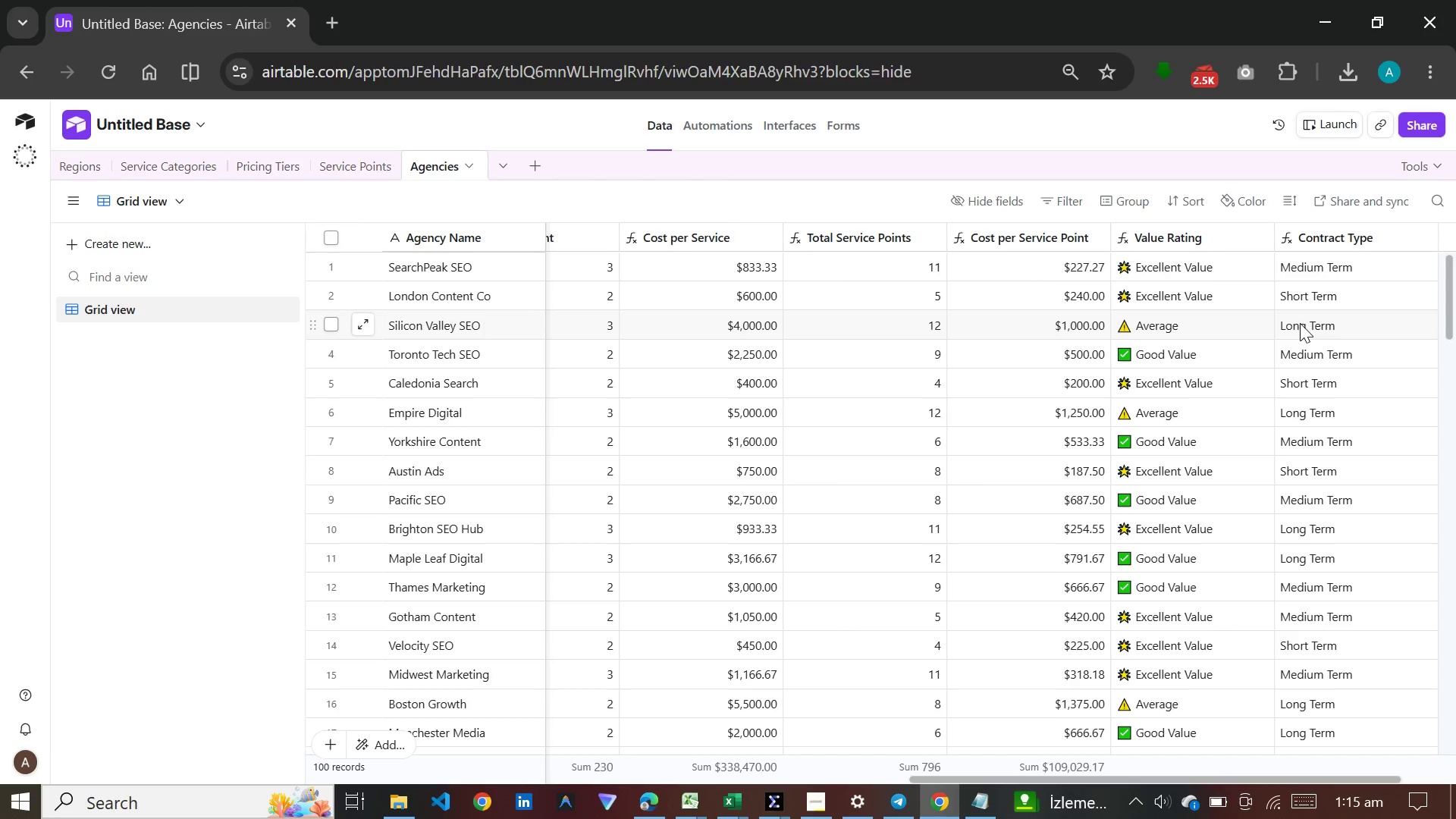 
wait(138.5)
 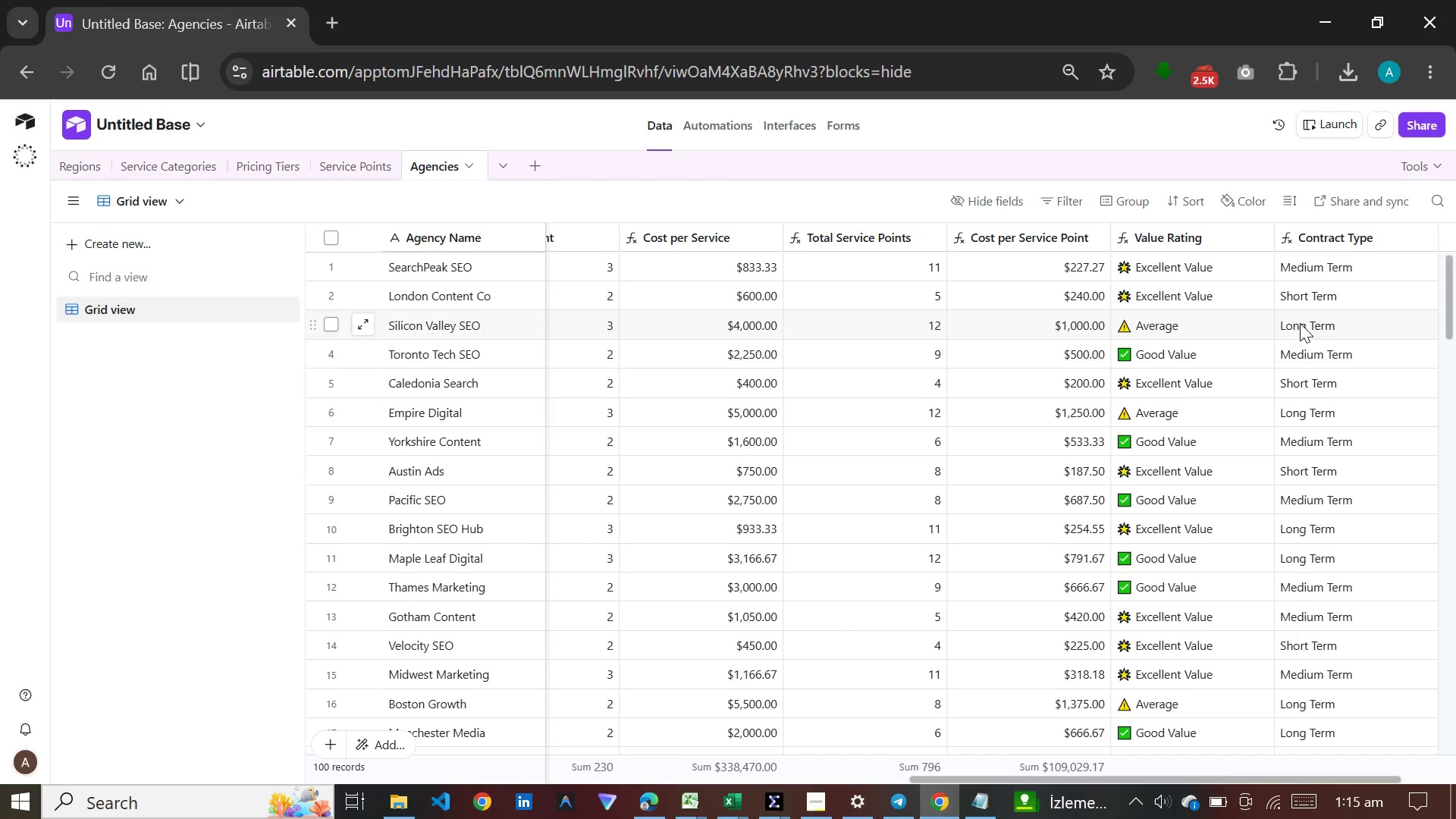 
left_click([815, 795])